 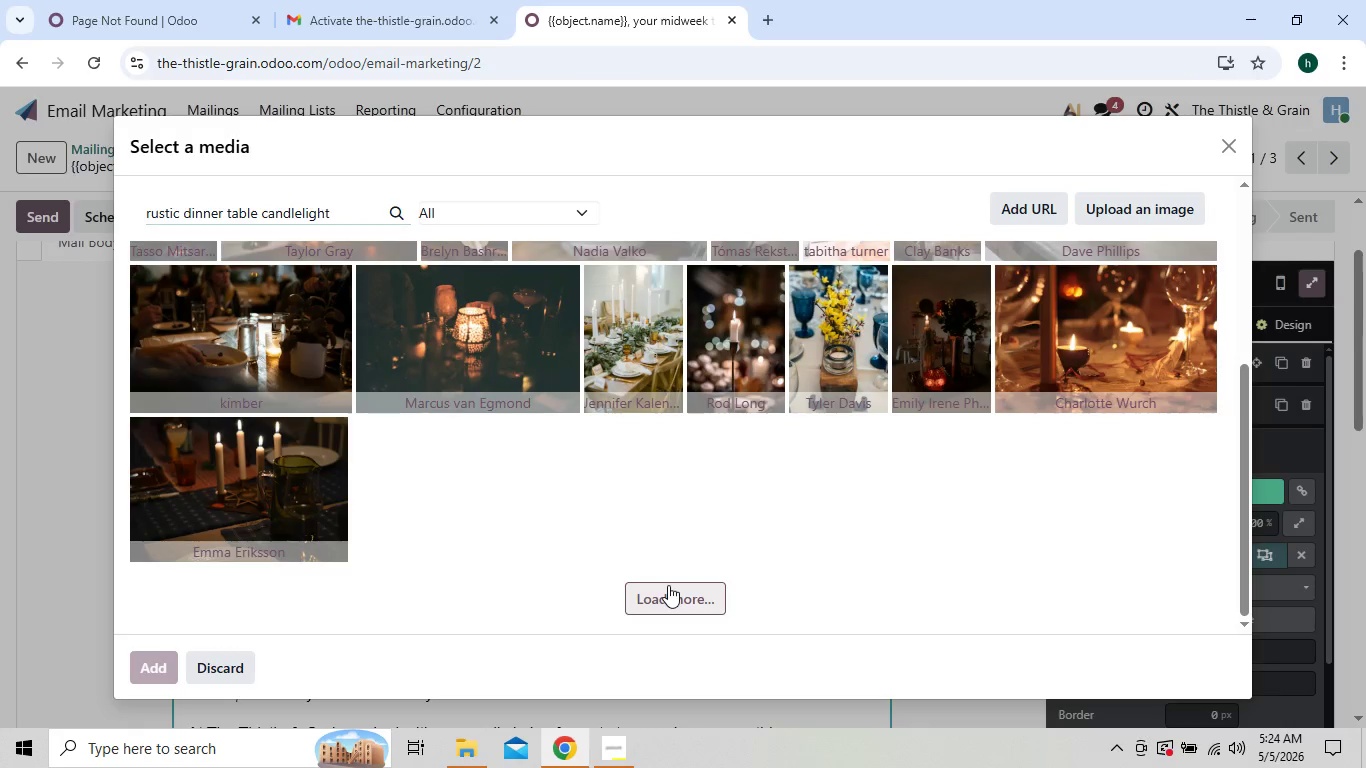 
left_click([668, 585])
 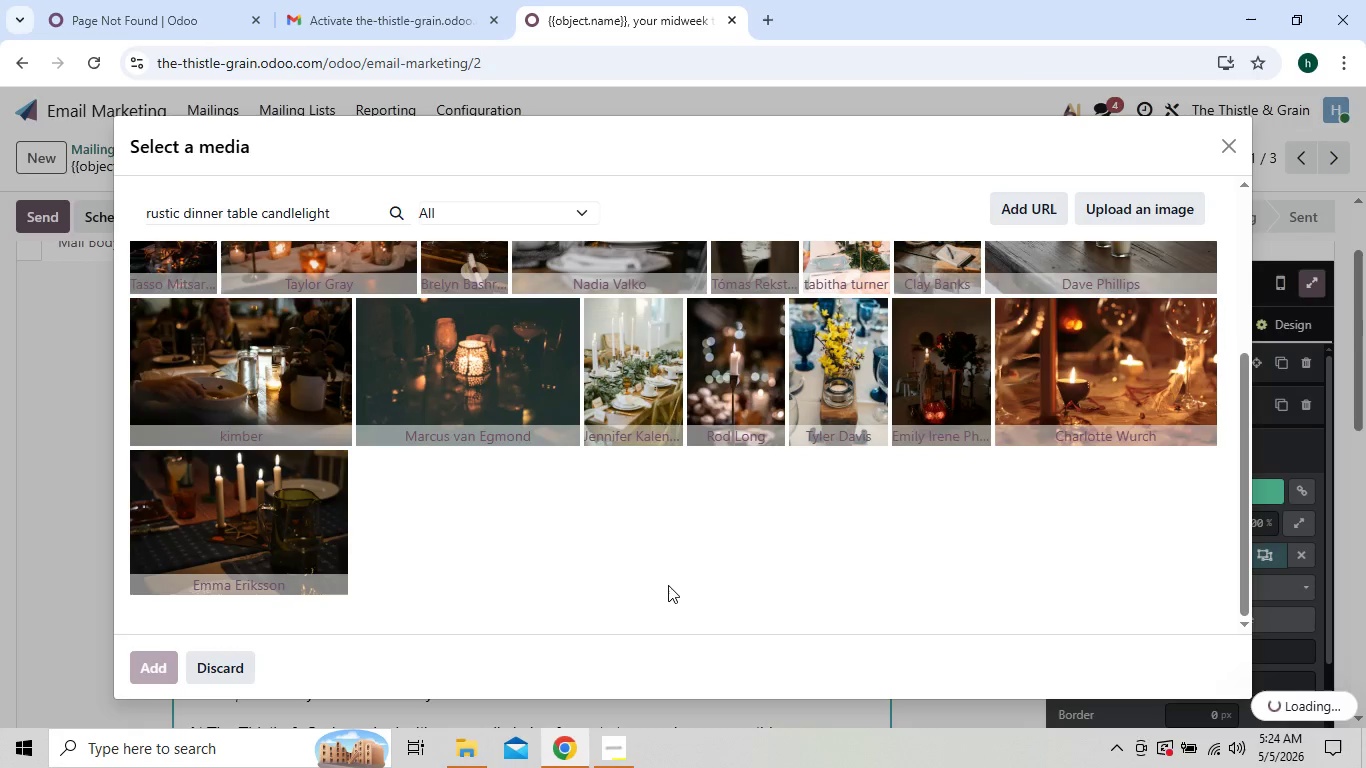 
mouse_move([699, 545])
 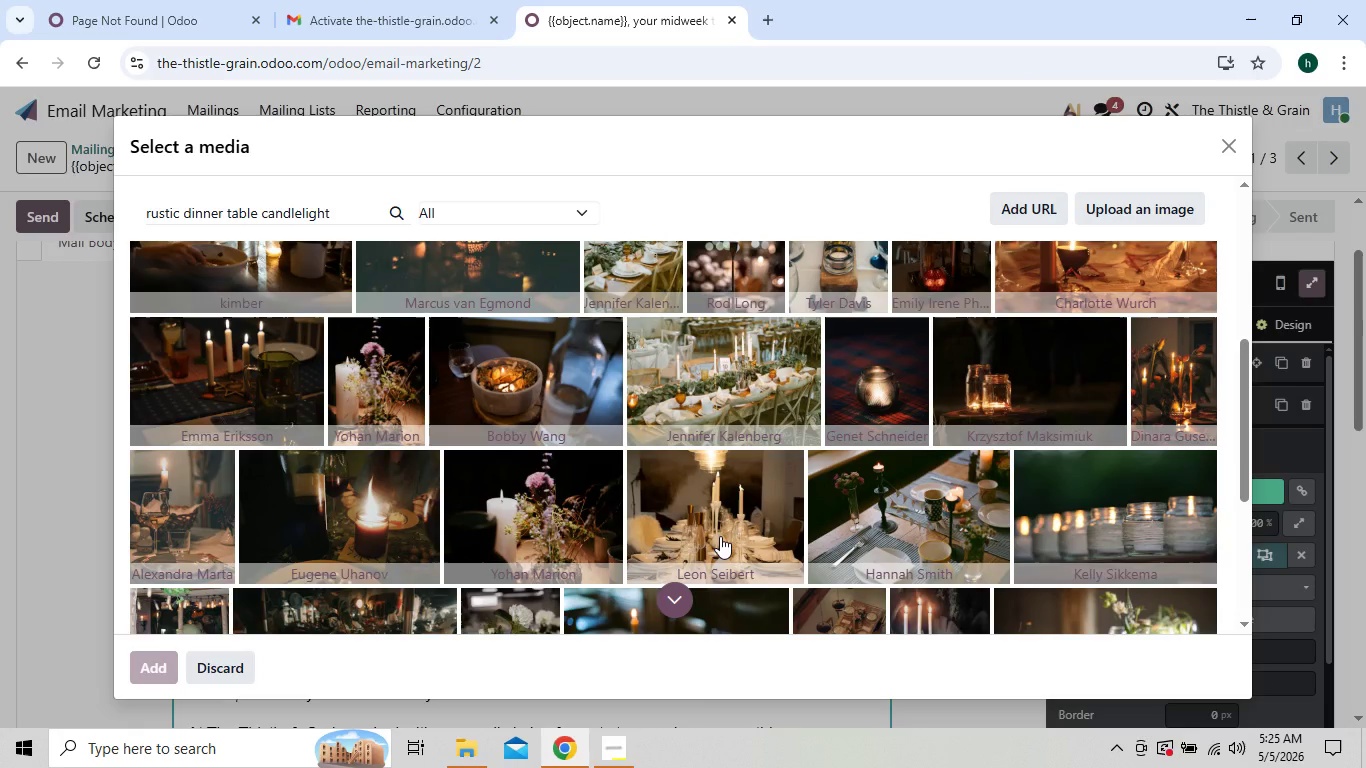 
wait(7.29)
 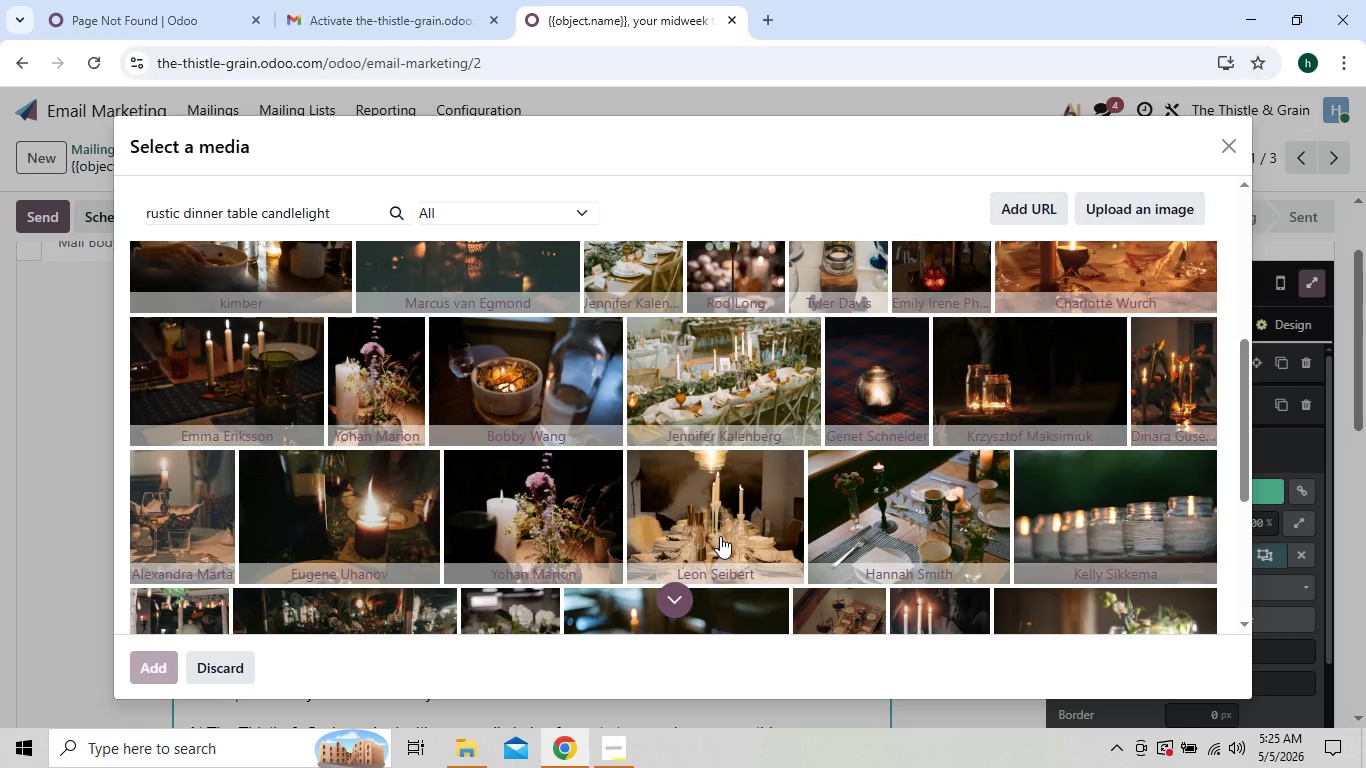 
left_click([750, 397])
 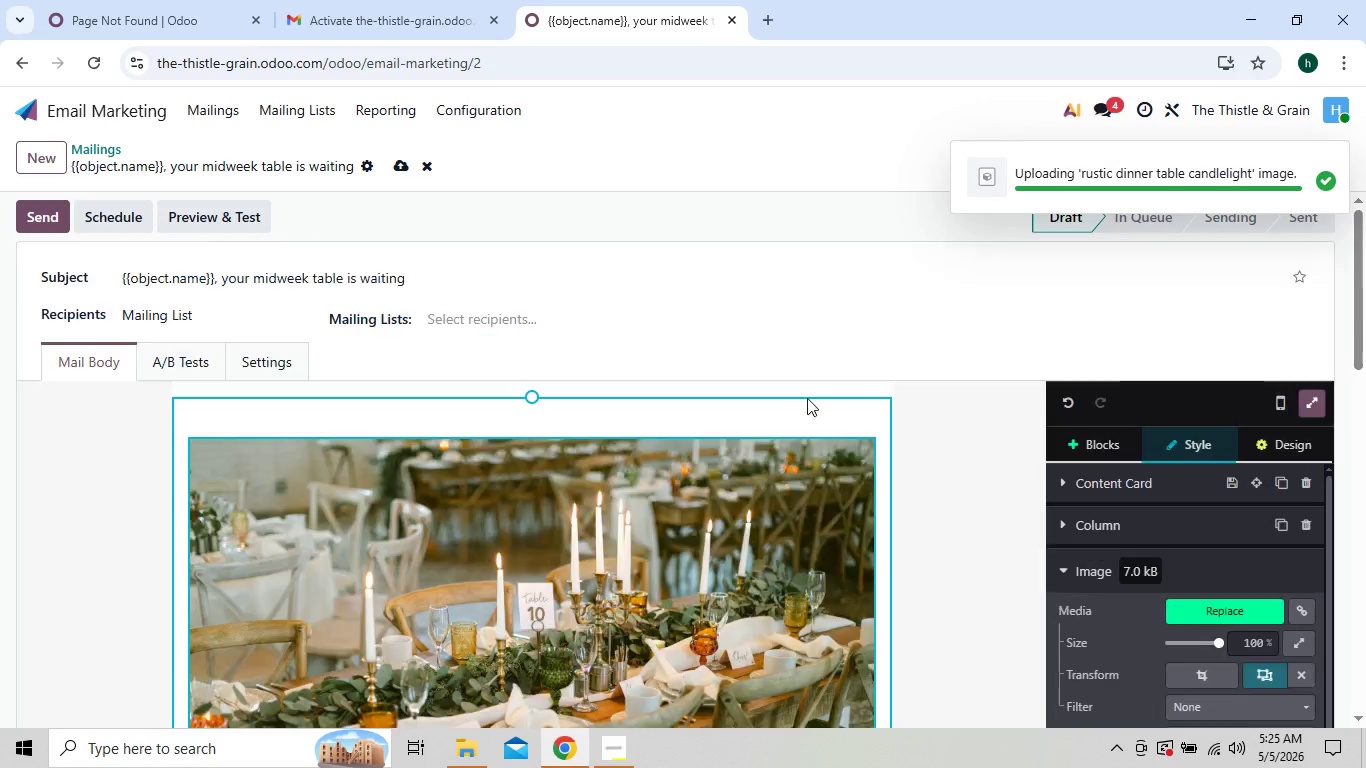 
wait(9.19)
 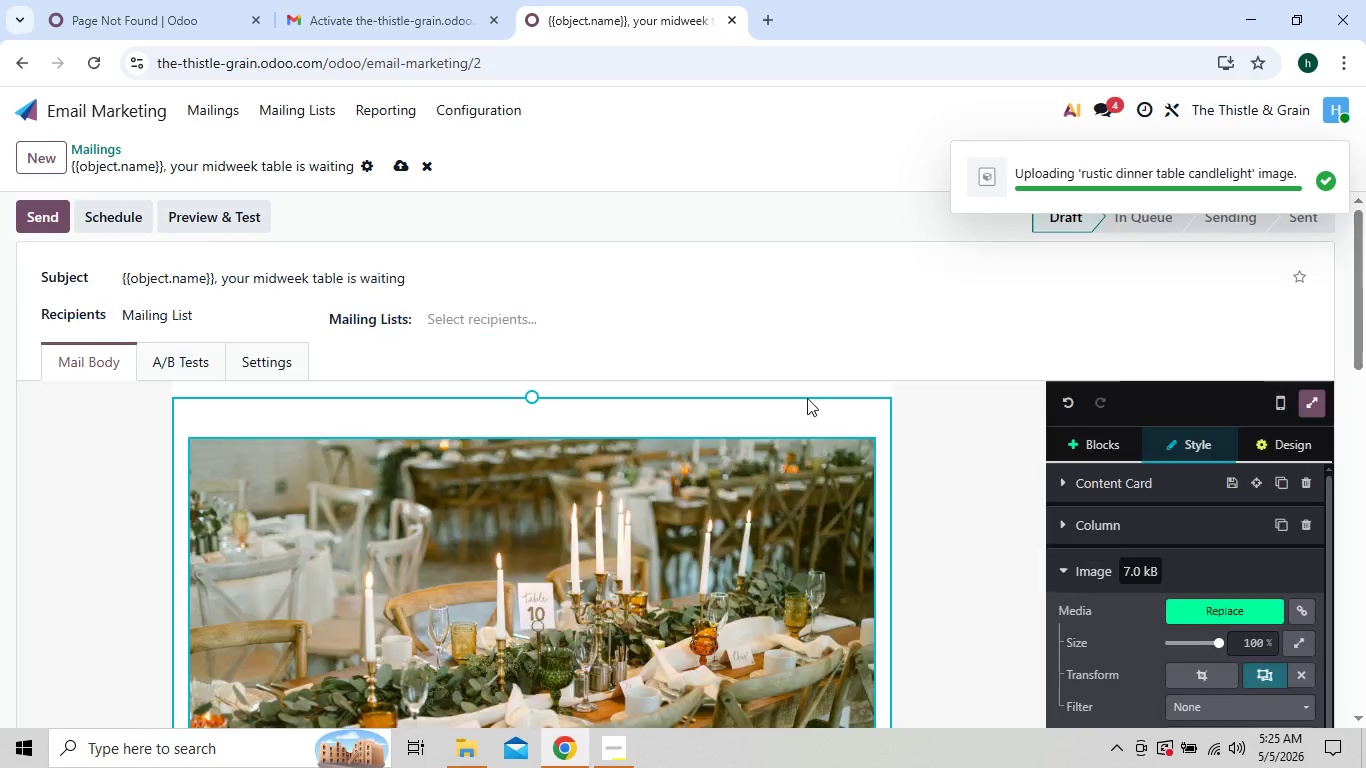 
left_click([1194, 533])
 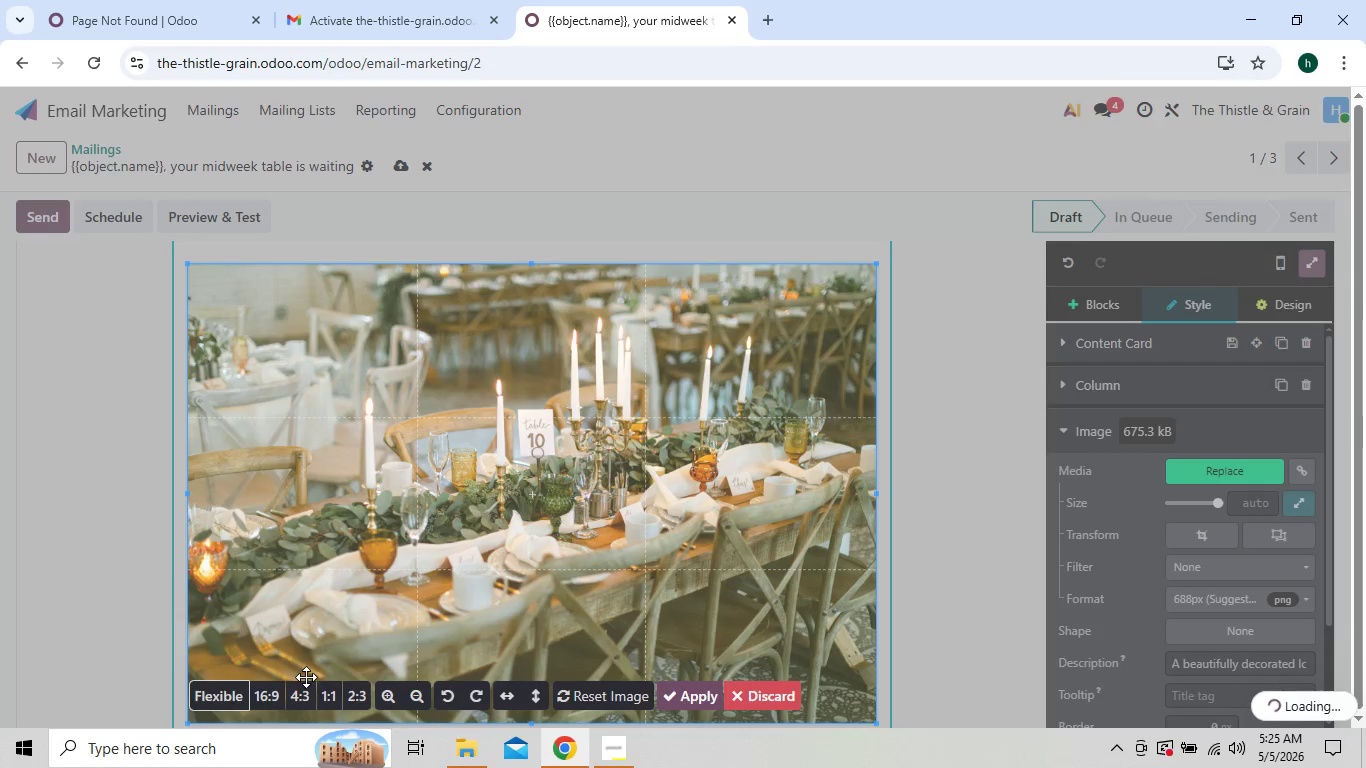 
left_click([264, 693])
 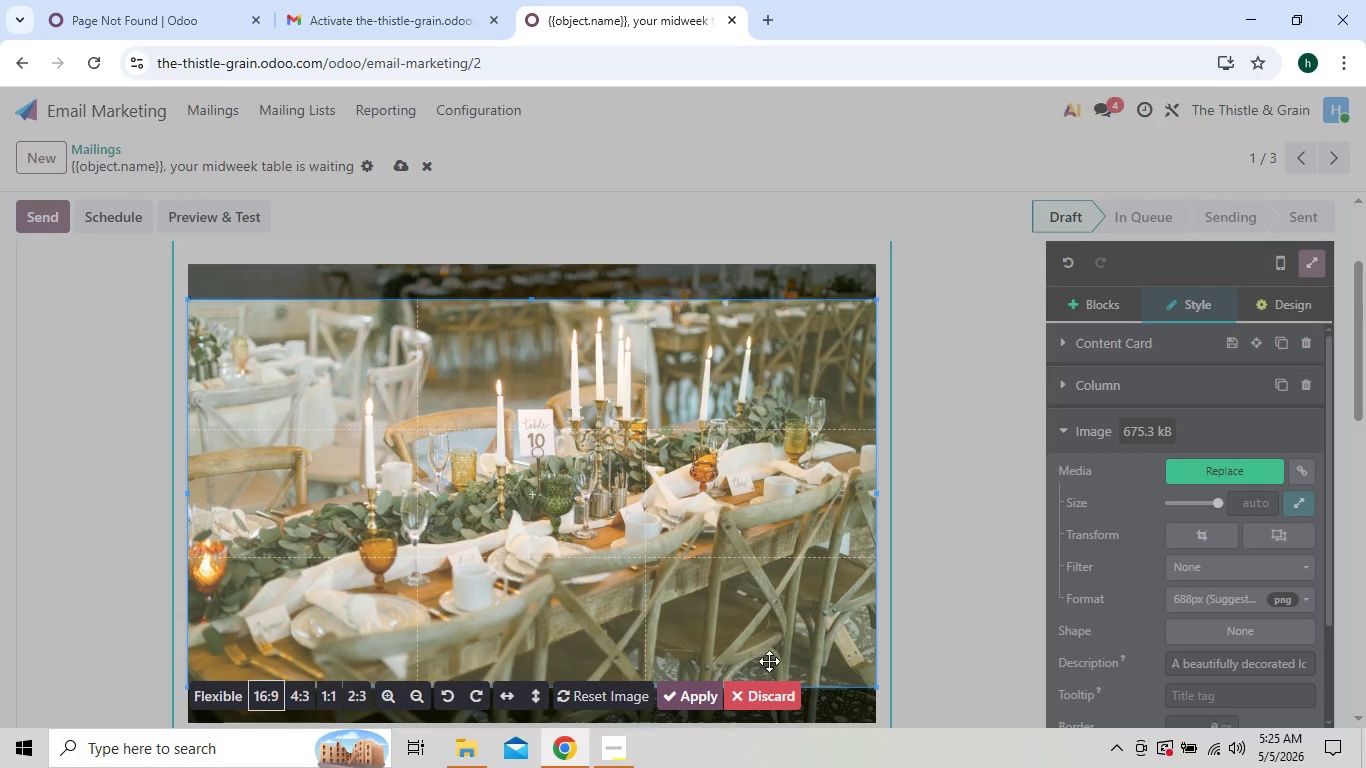 
left_click([706, 698])
 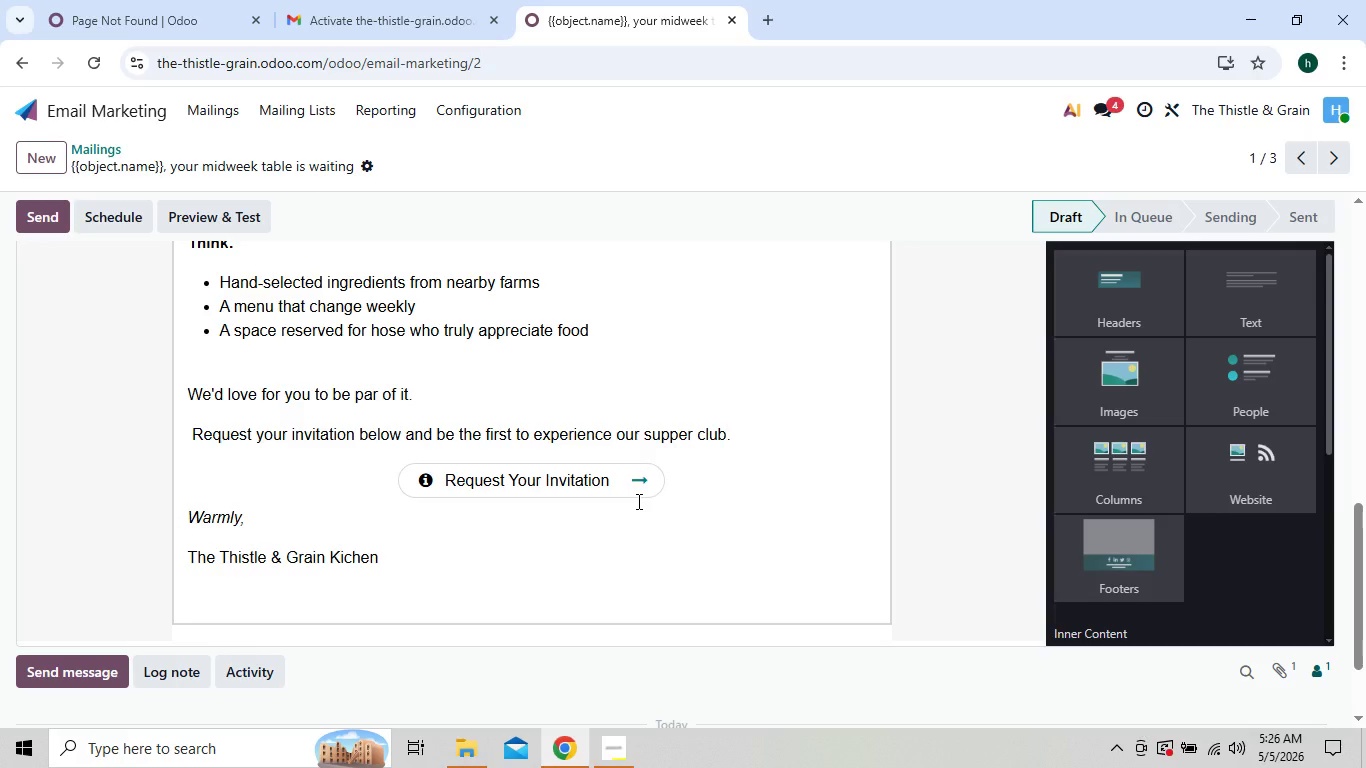 
wait(64.27)
 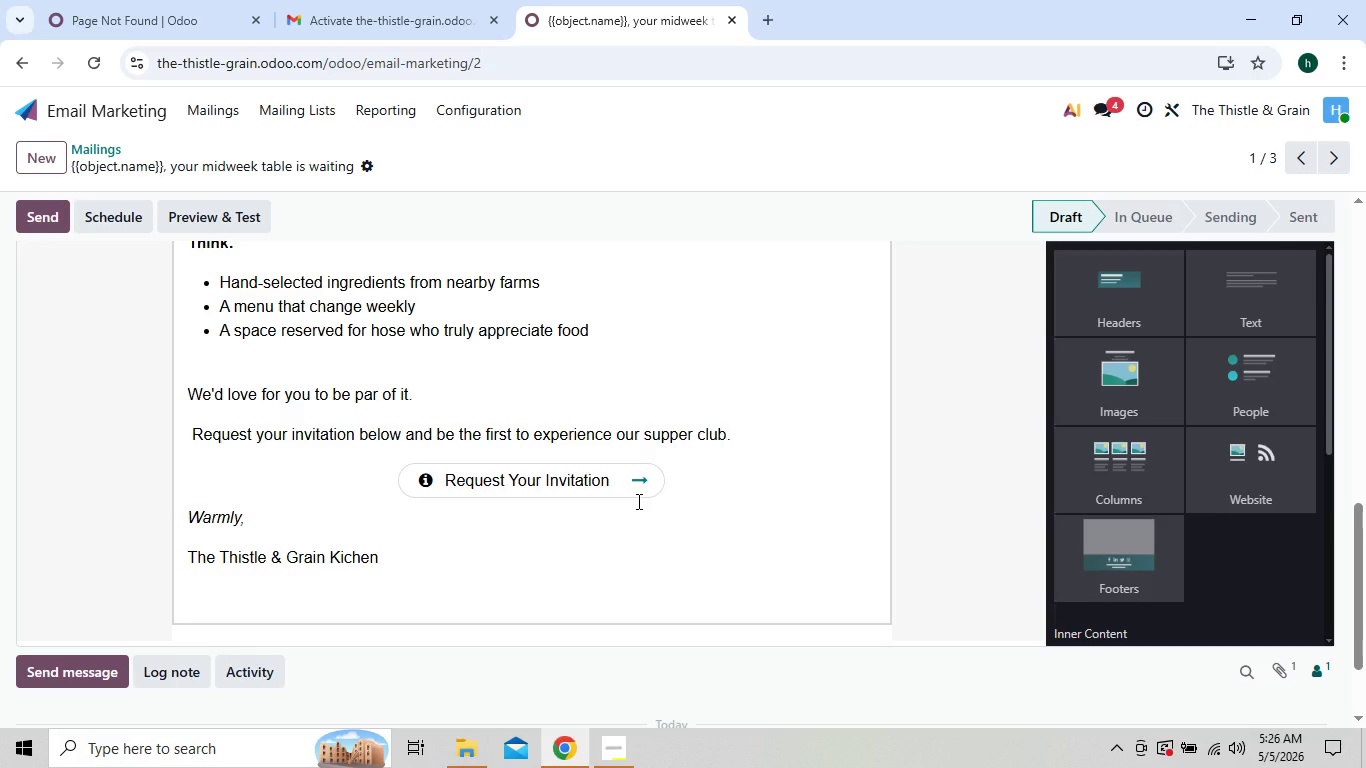 
mouse_move([304, 271])
 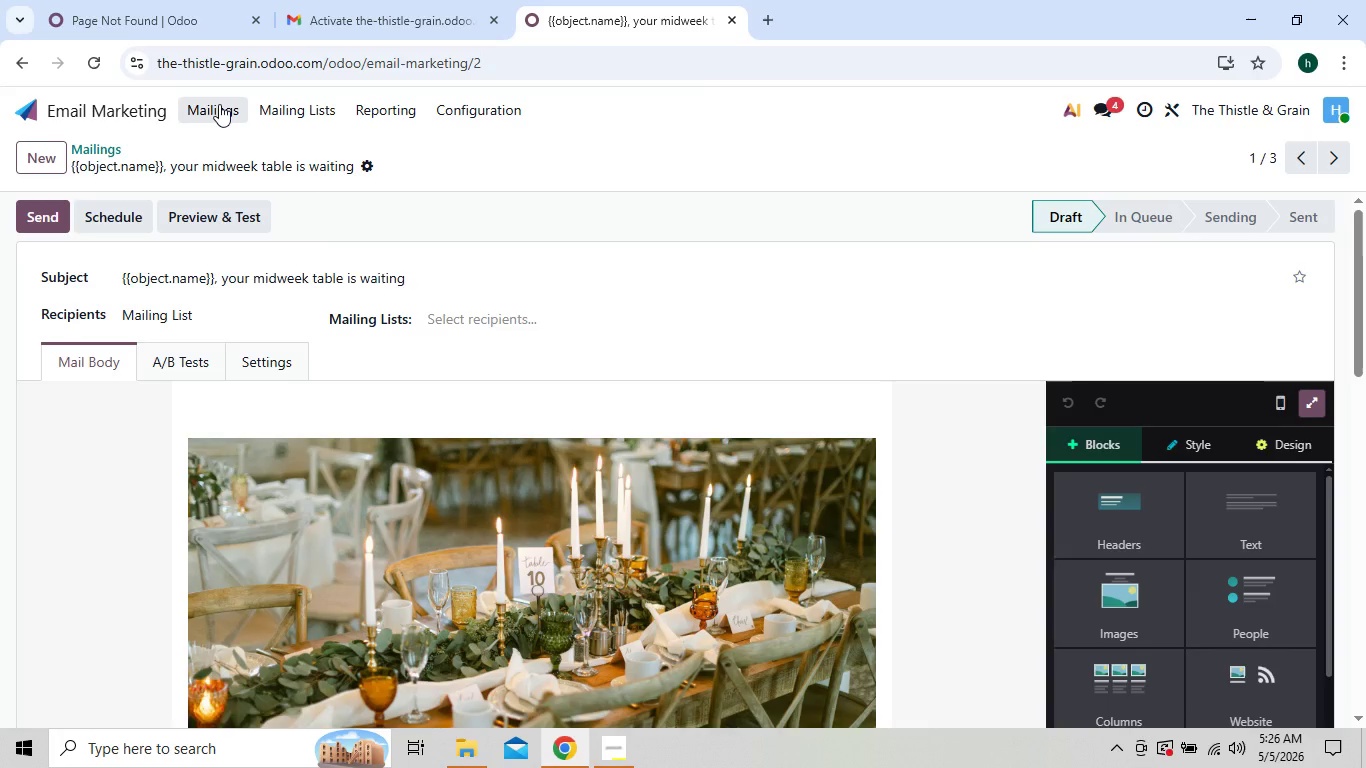 
left_click([219, 104])
 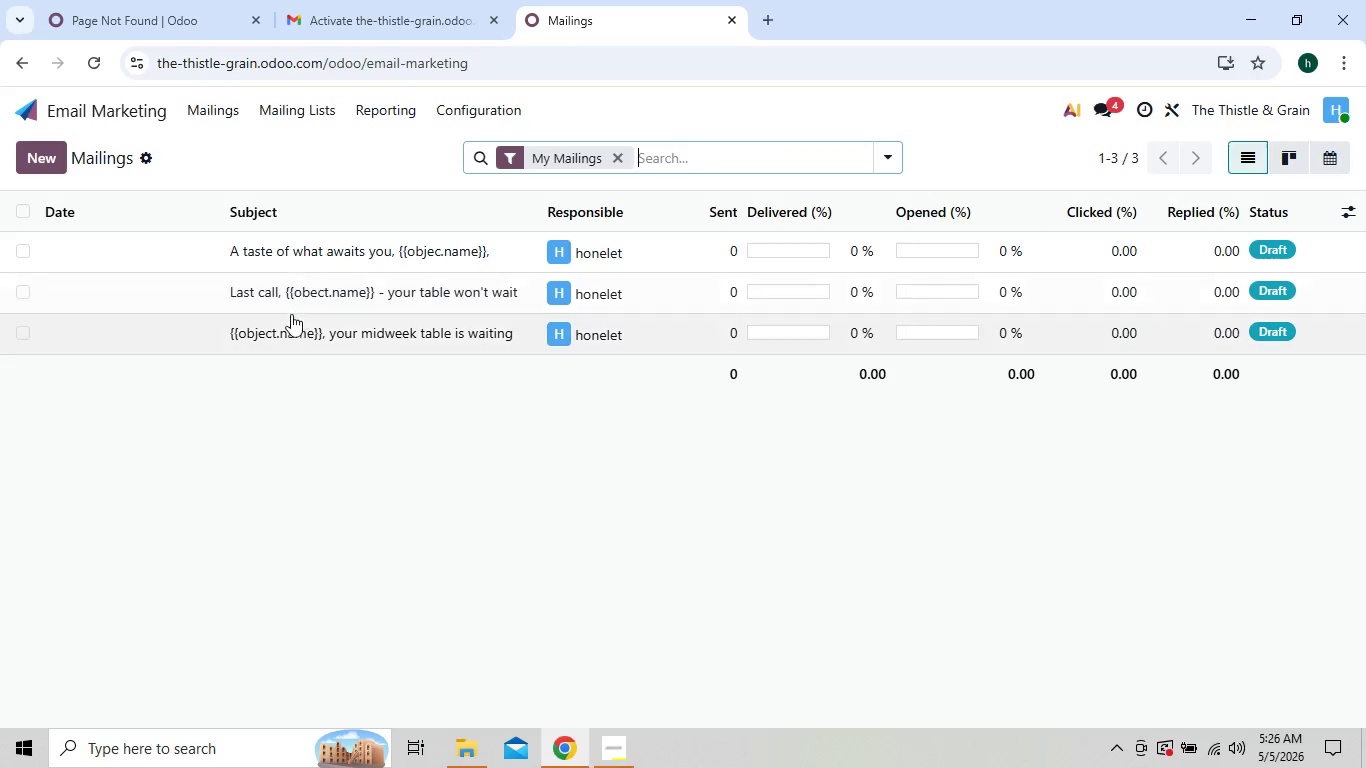 
wait(5.38)
 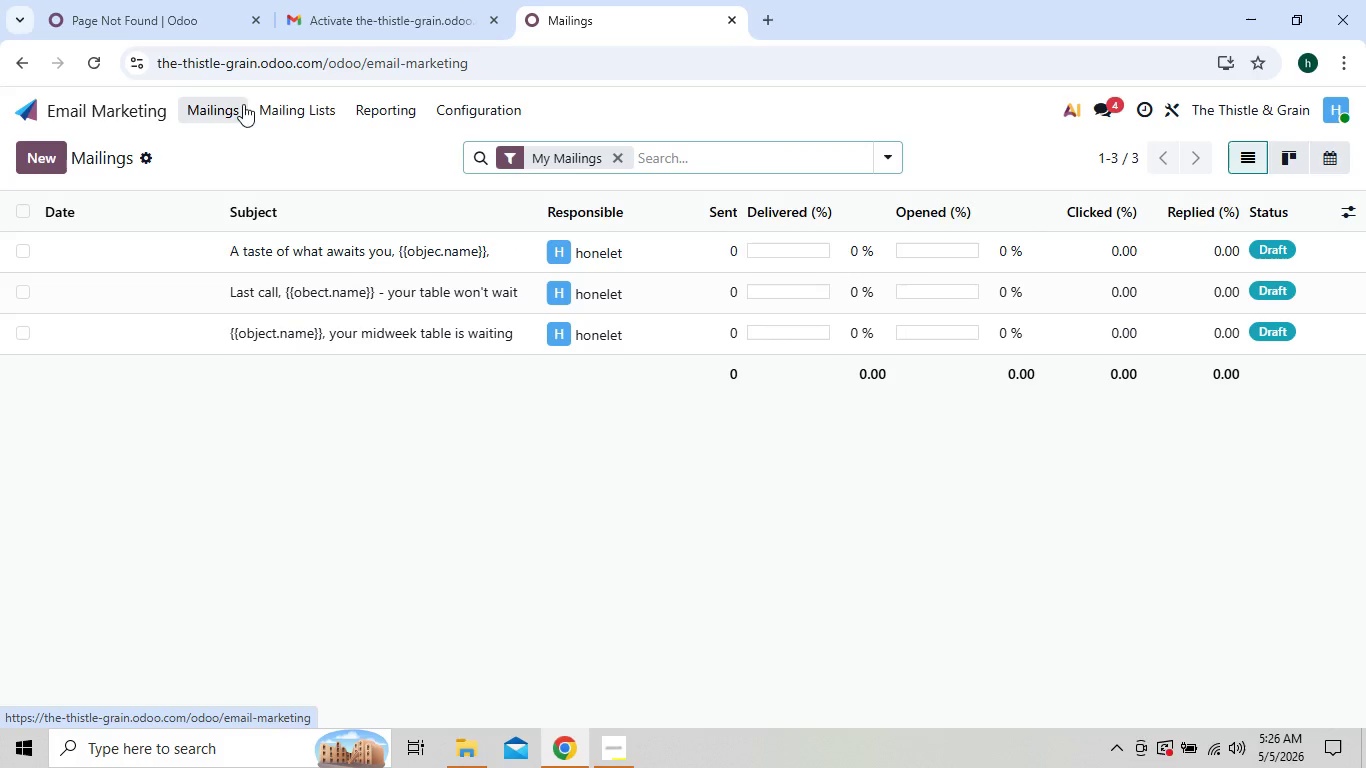 
left_click([311, 261])
 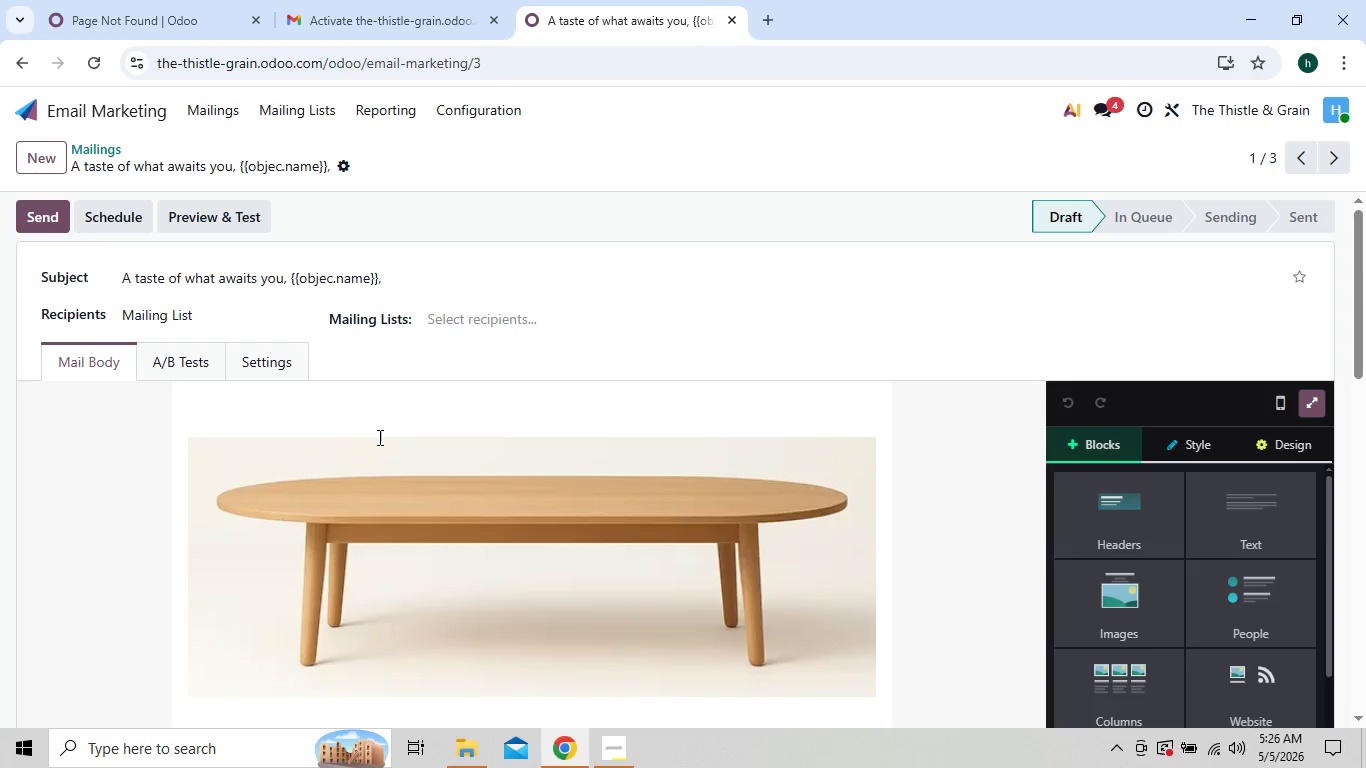 
left_click([403, 520])
 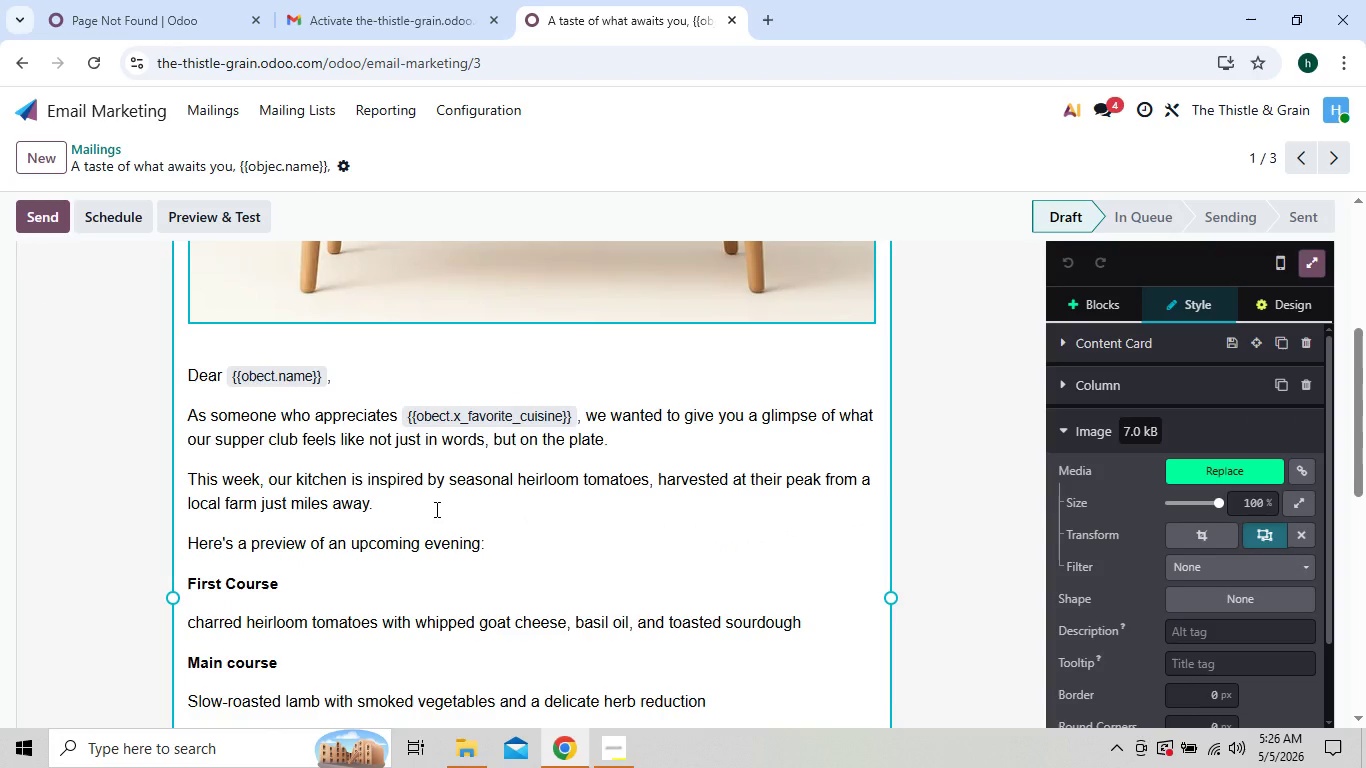 
wait(25.23)
 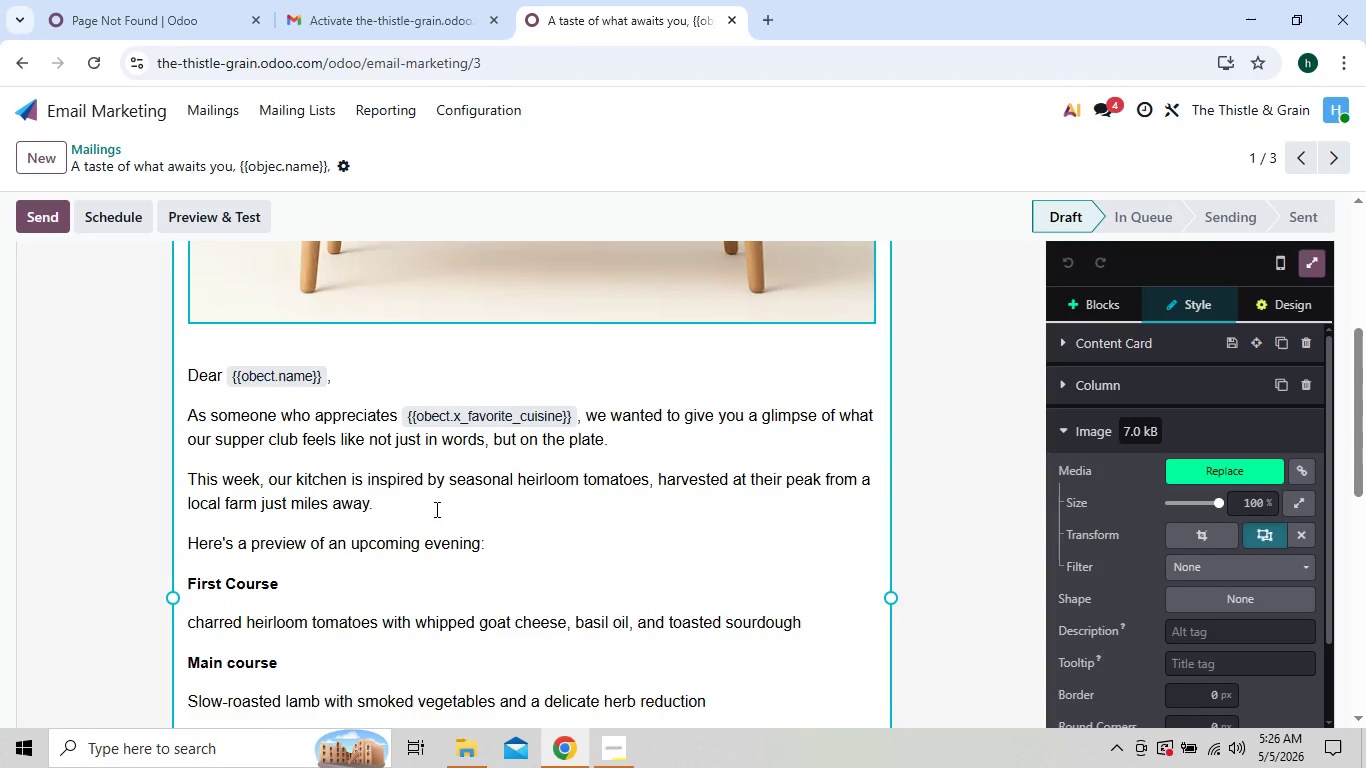 
double_click([477, 286])
 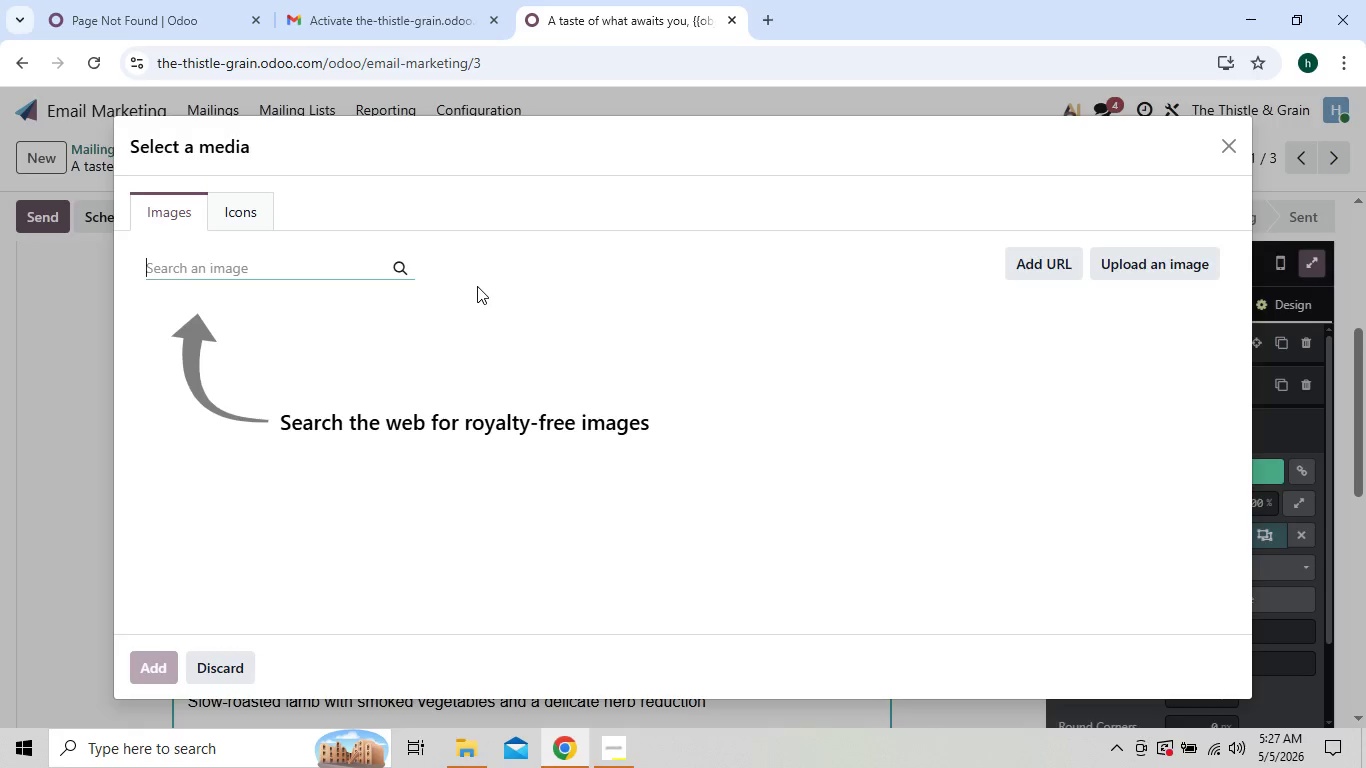 
wait(6.52)
 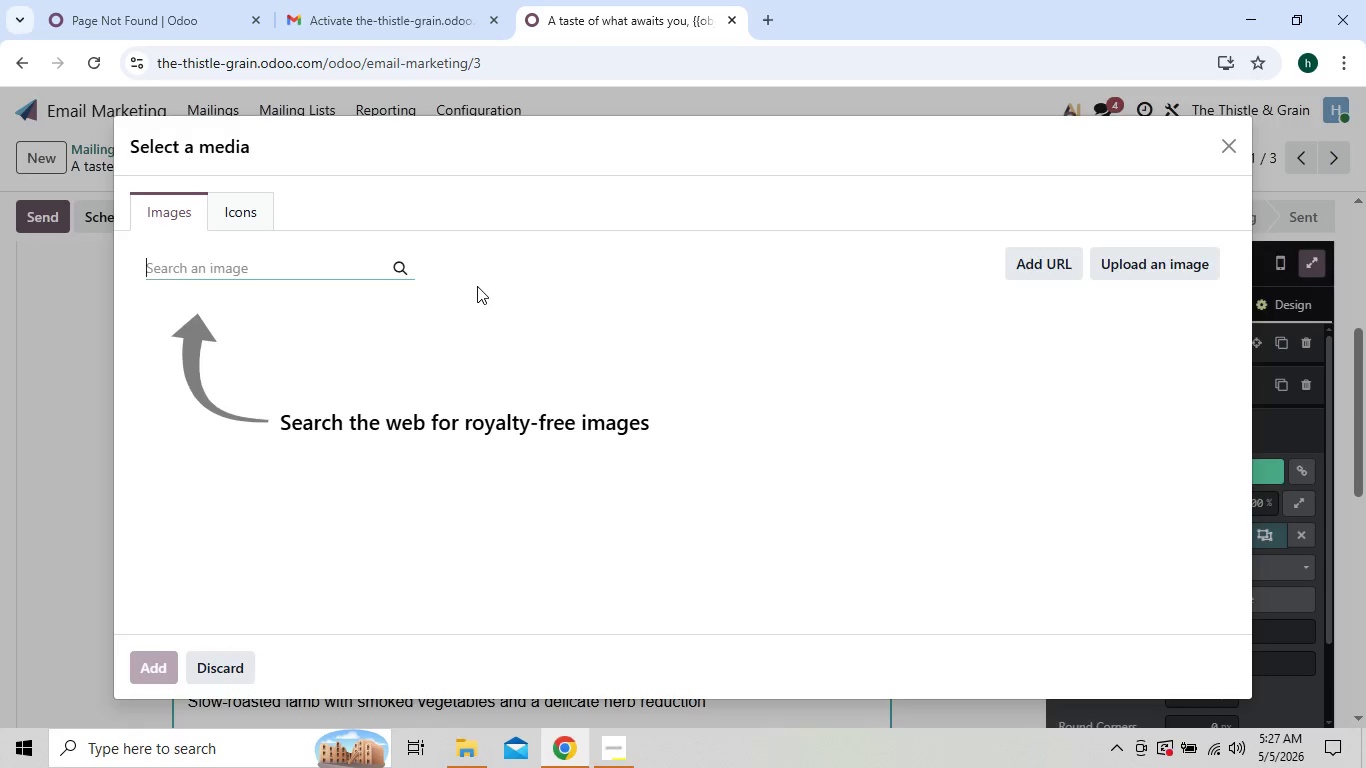 
type(hrirloom tom)
 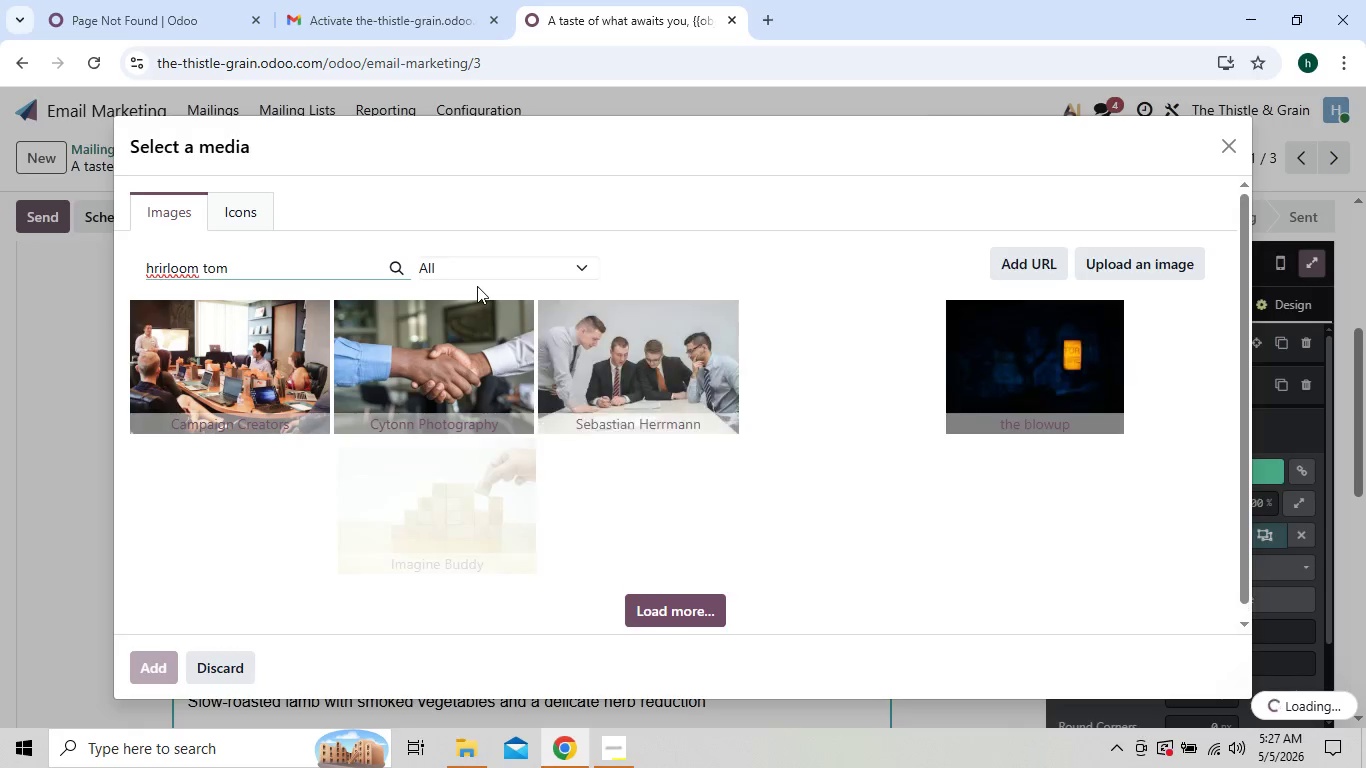 
wait(10.47)
 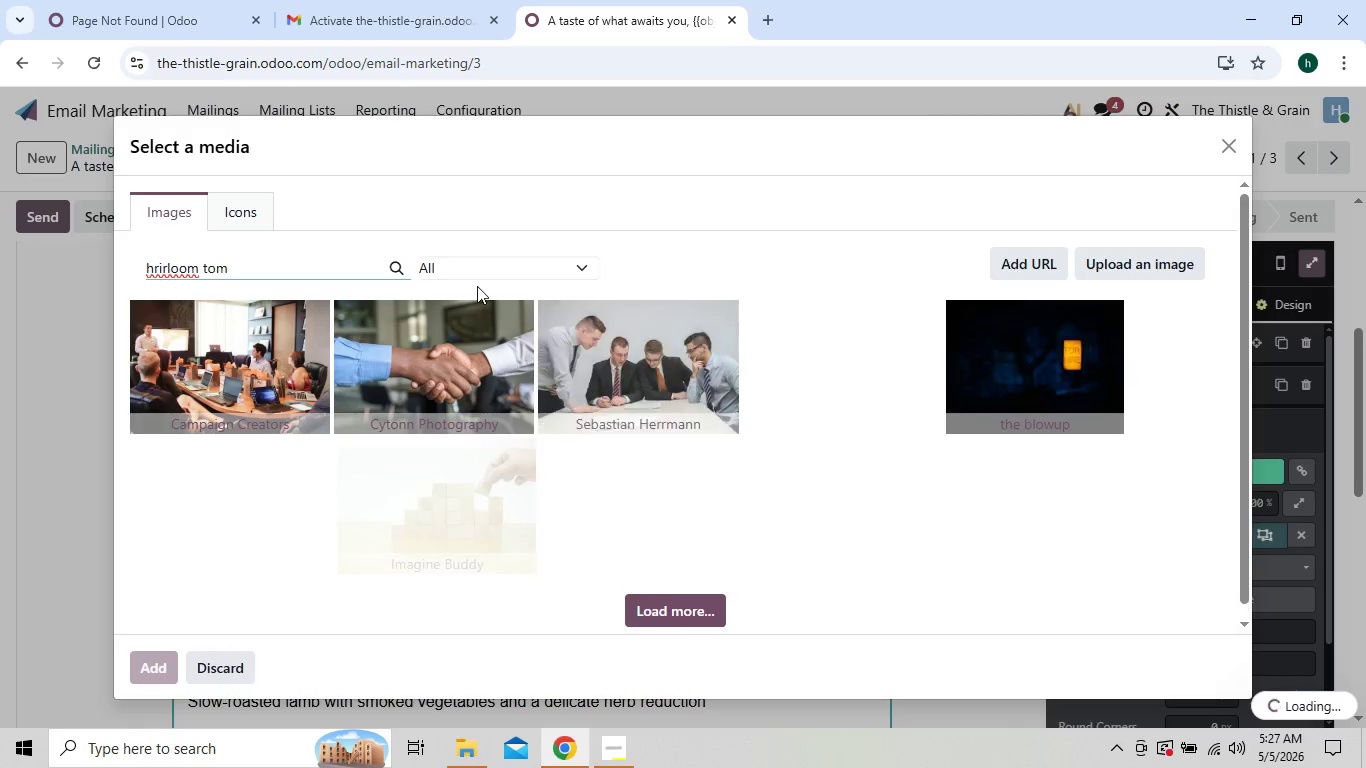 
type(ato)
 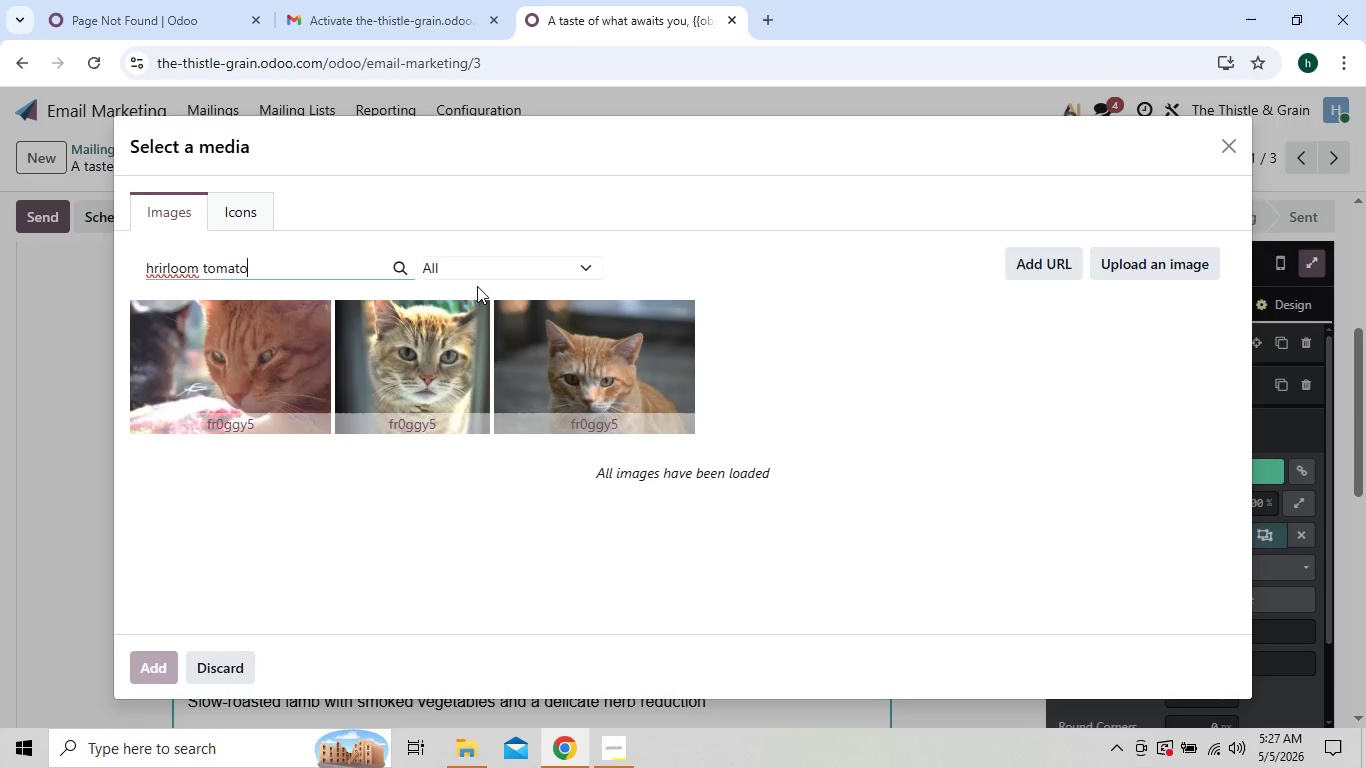 
type( dish goure)
 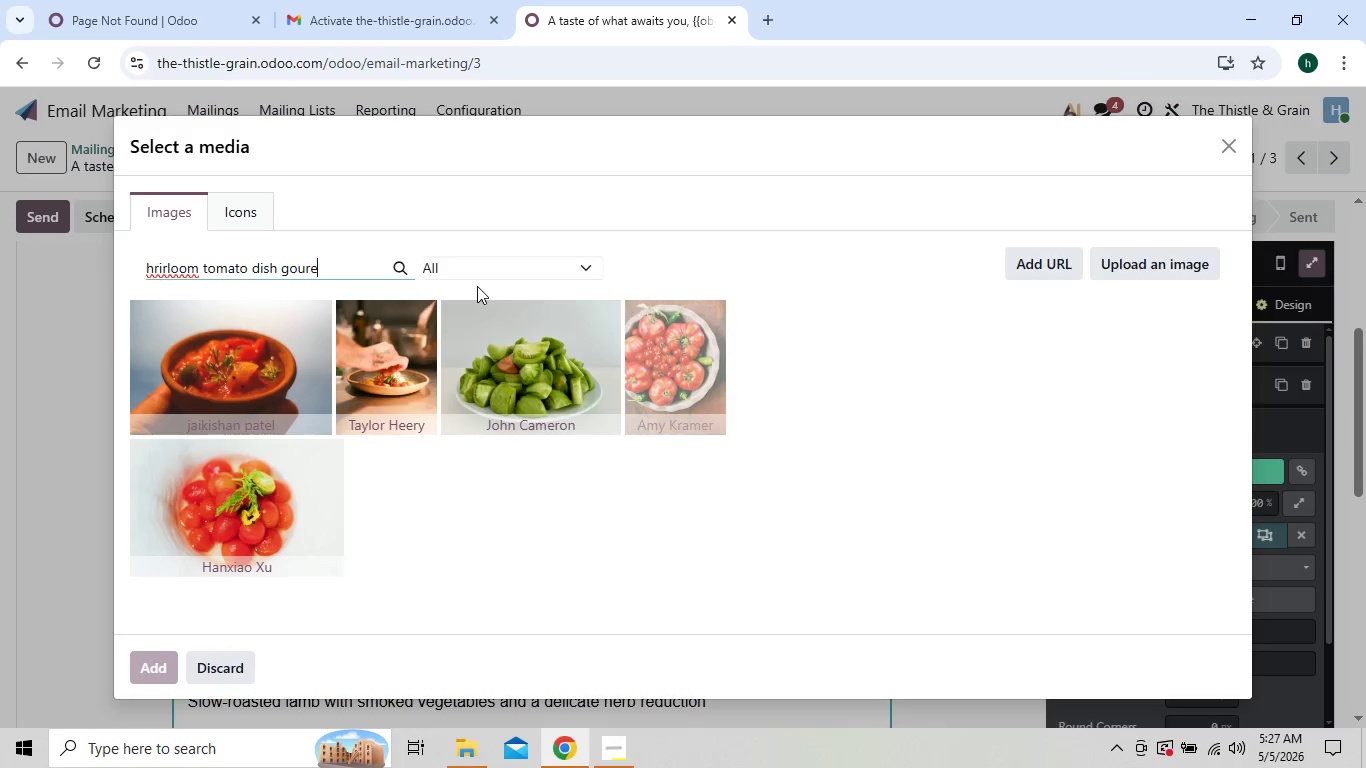 
type(t plating)
 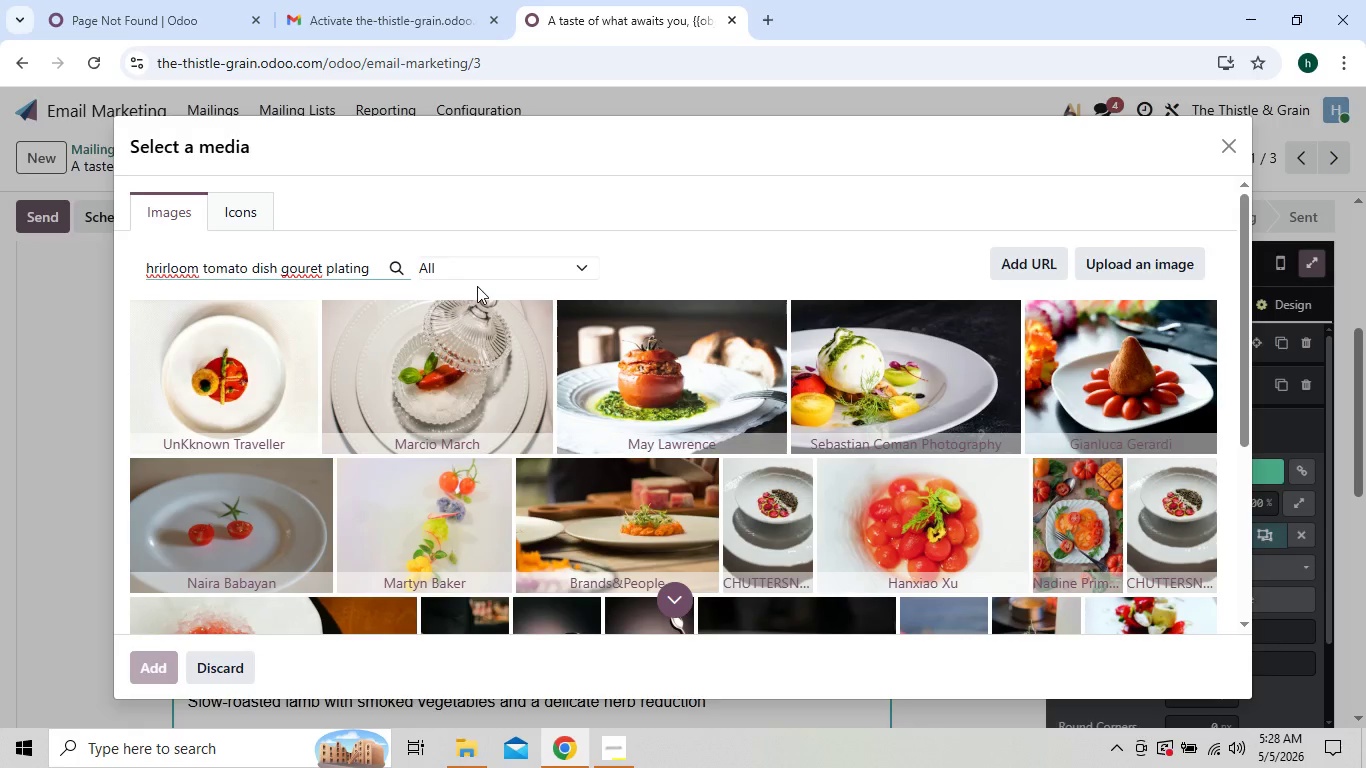 
wait(14.16)
 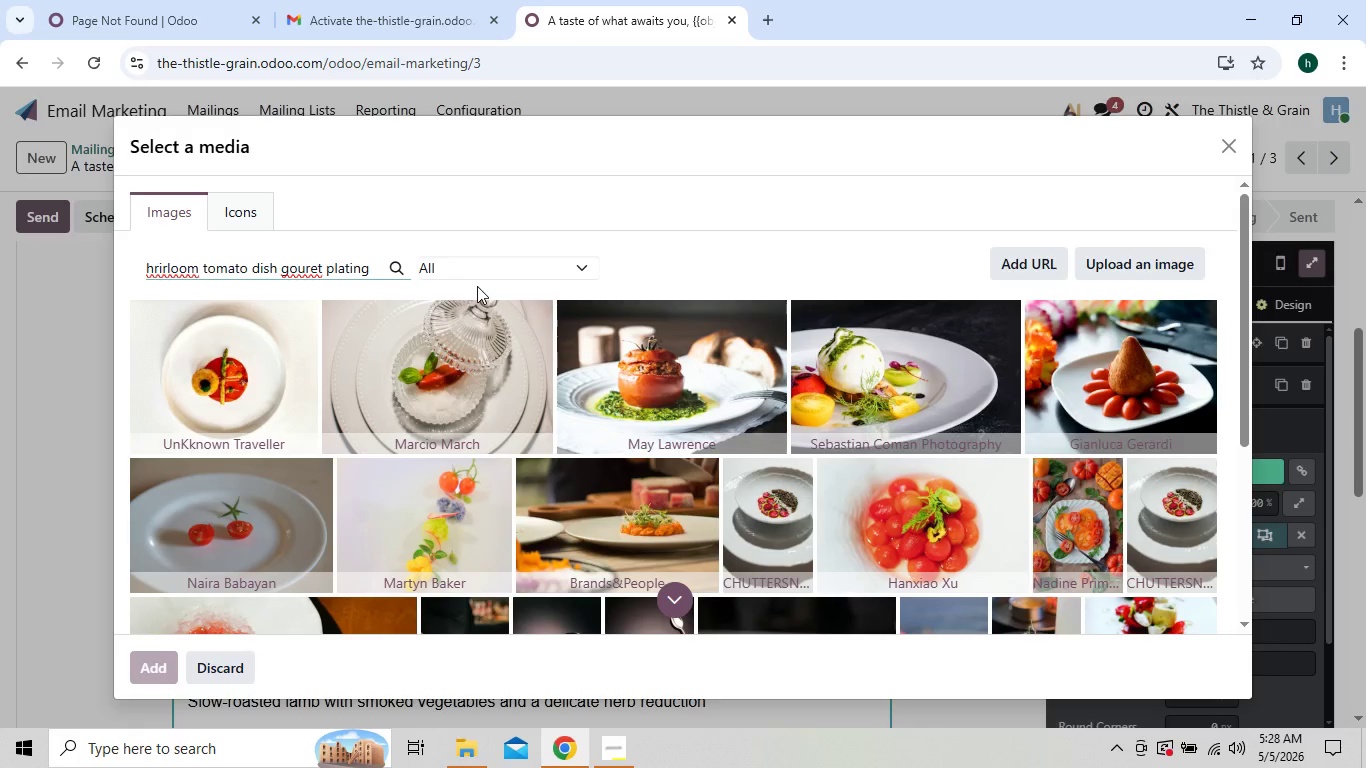 
left_click([625, 750])